 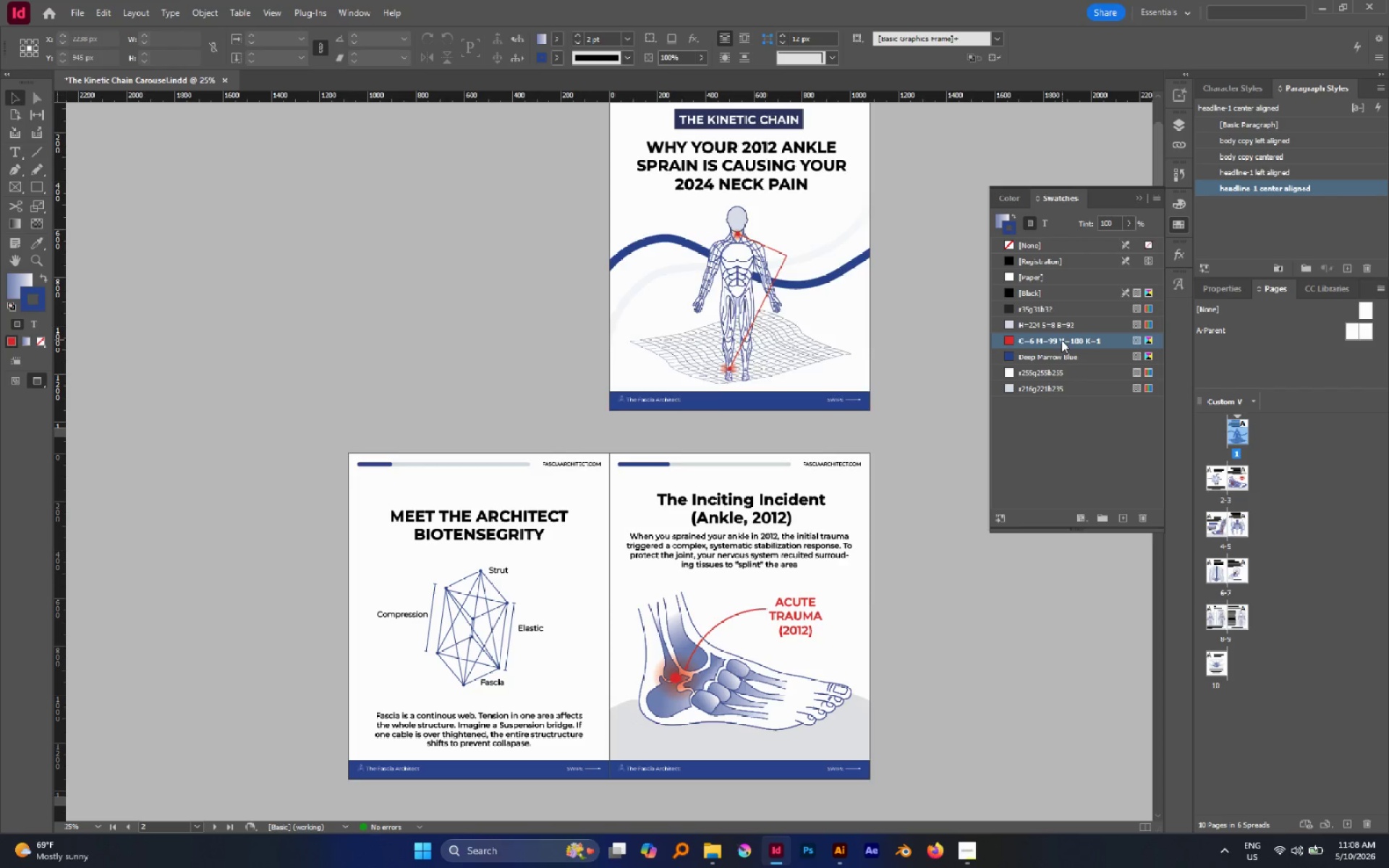 
triple_click([1061, 340])
 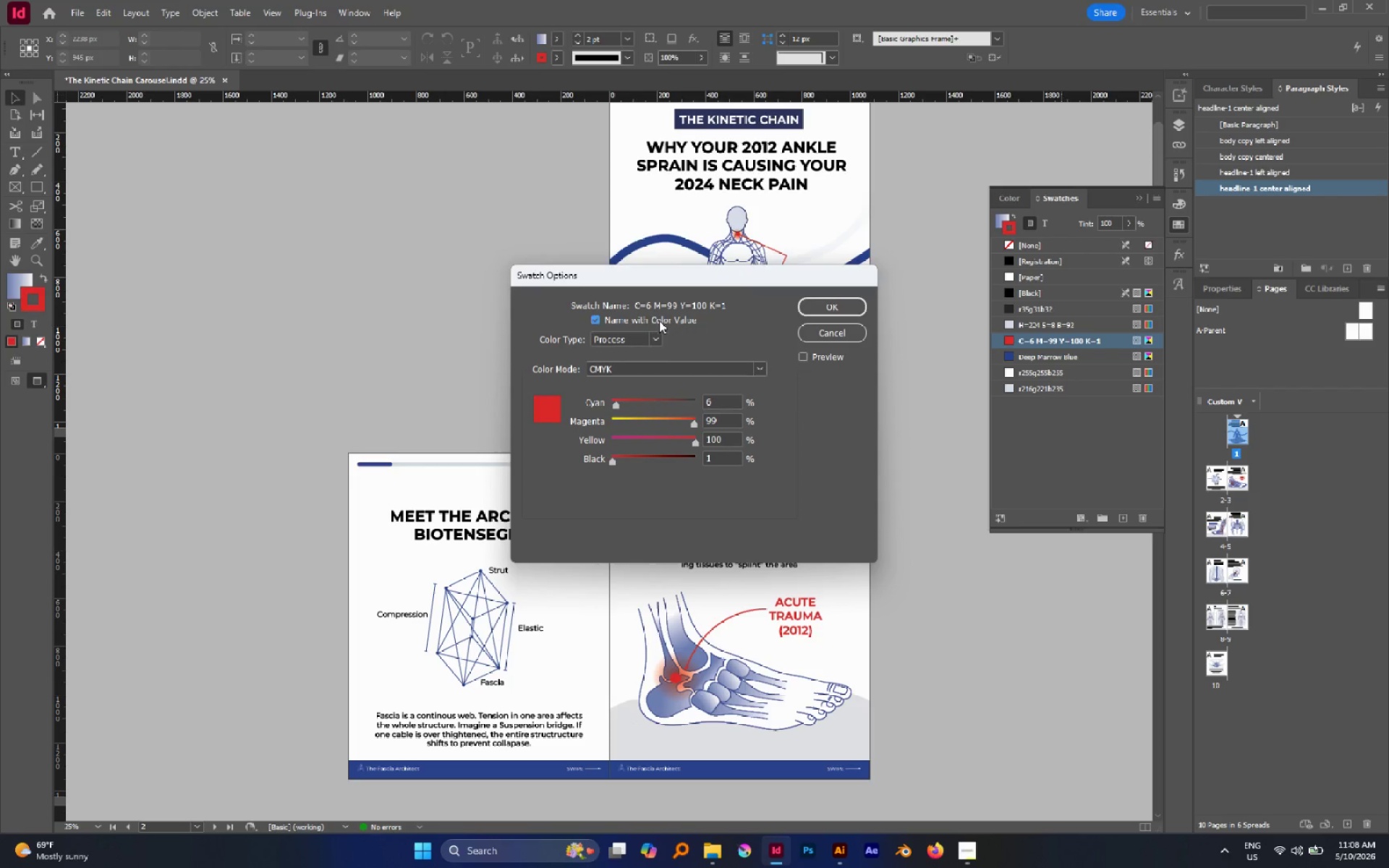 
double_click([662, 308])
 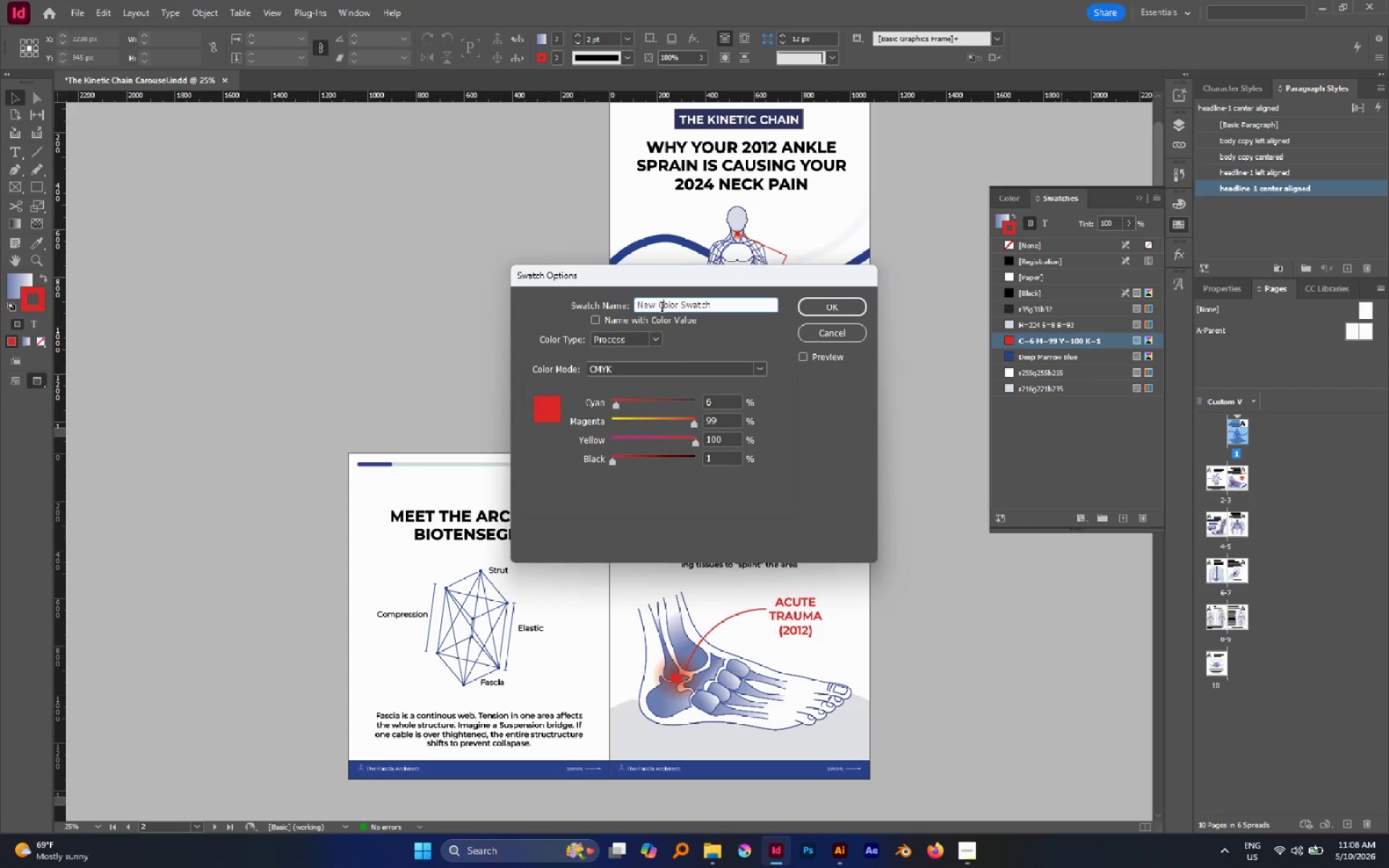 
triple_click([662, 308])
 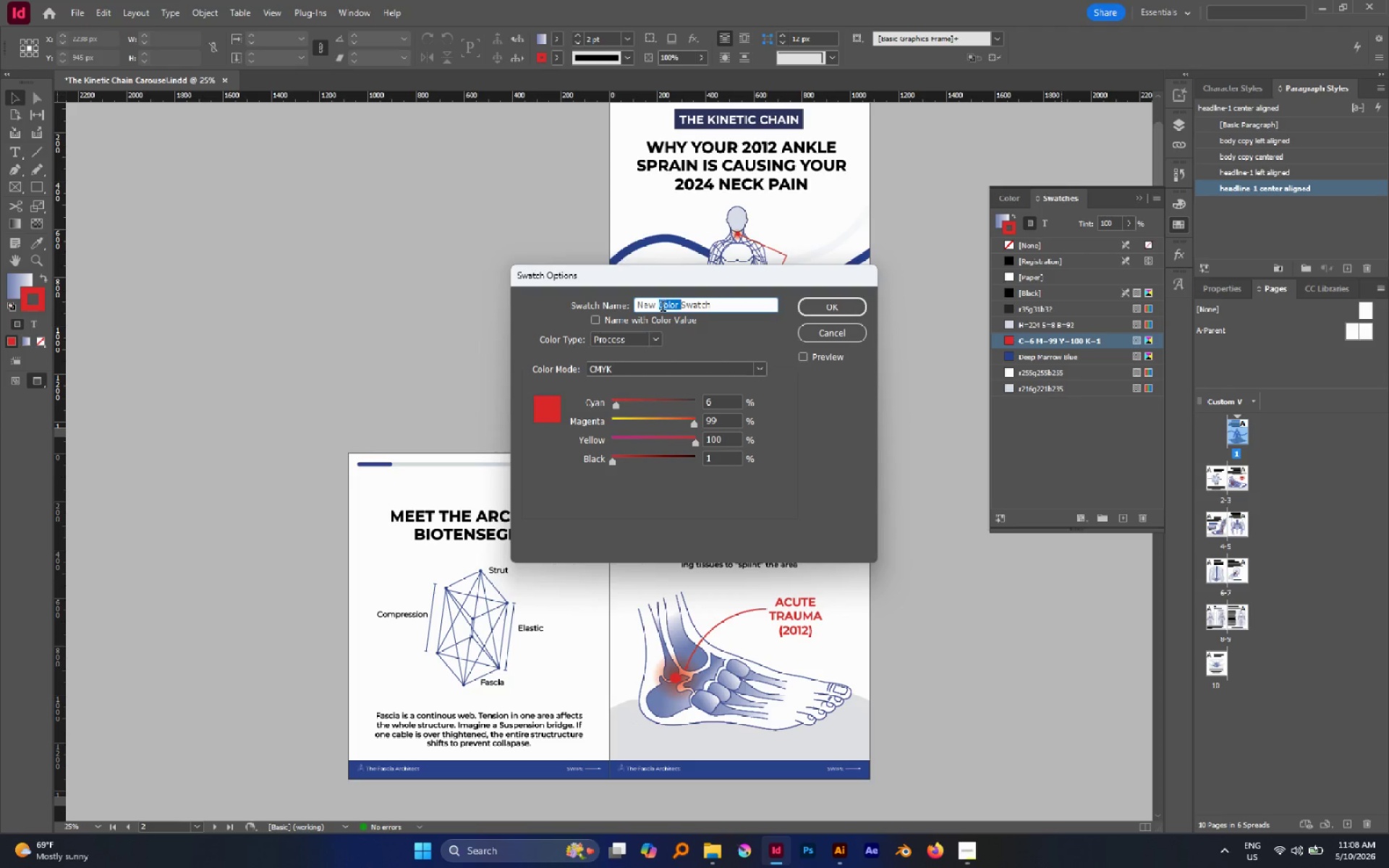 
key(Control+A)
 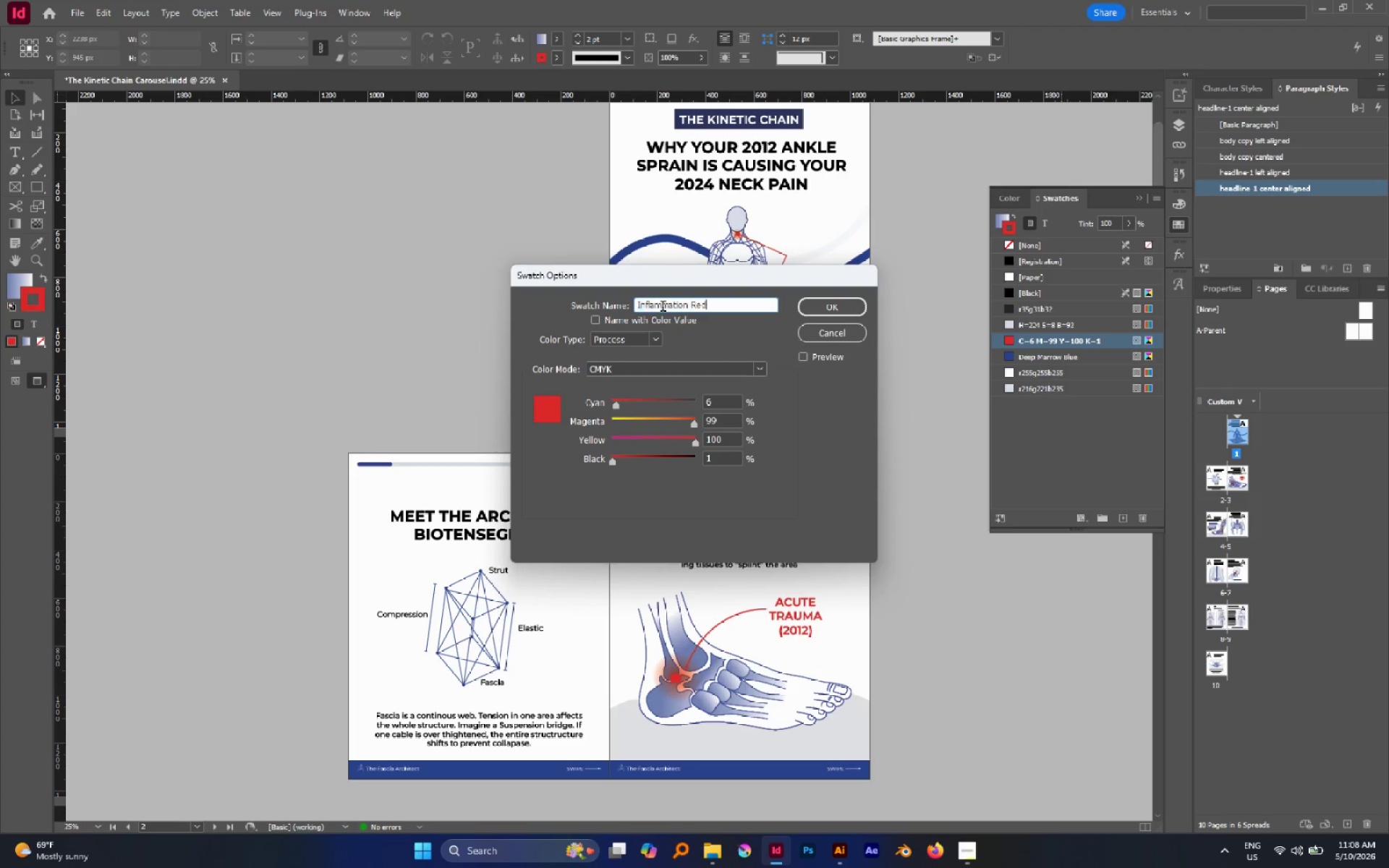 
key(Control+V)
 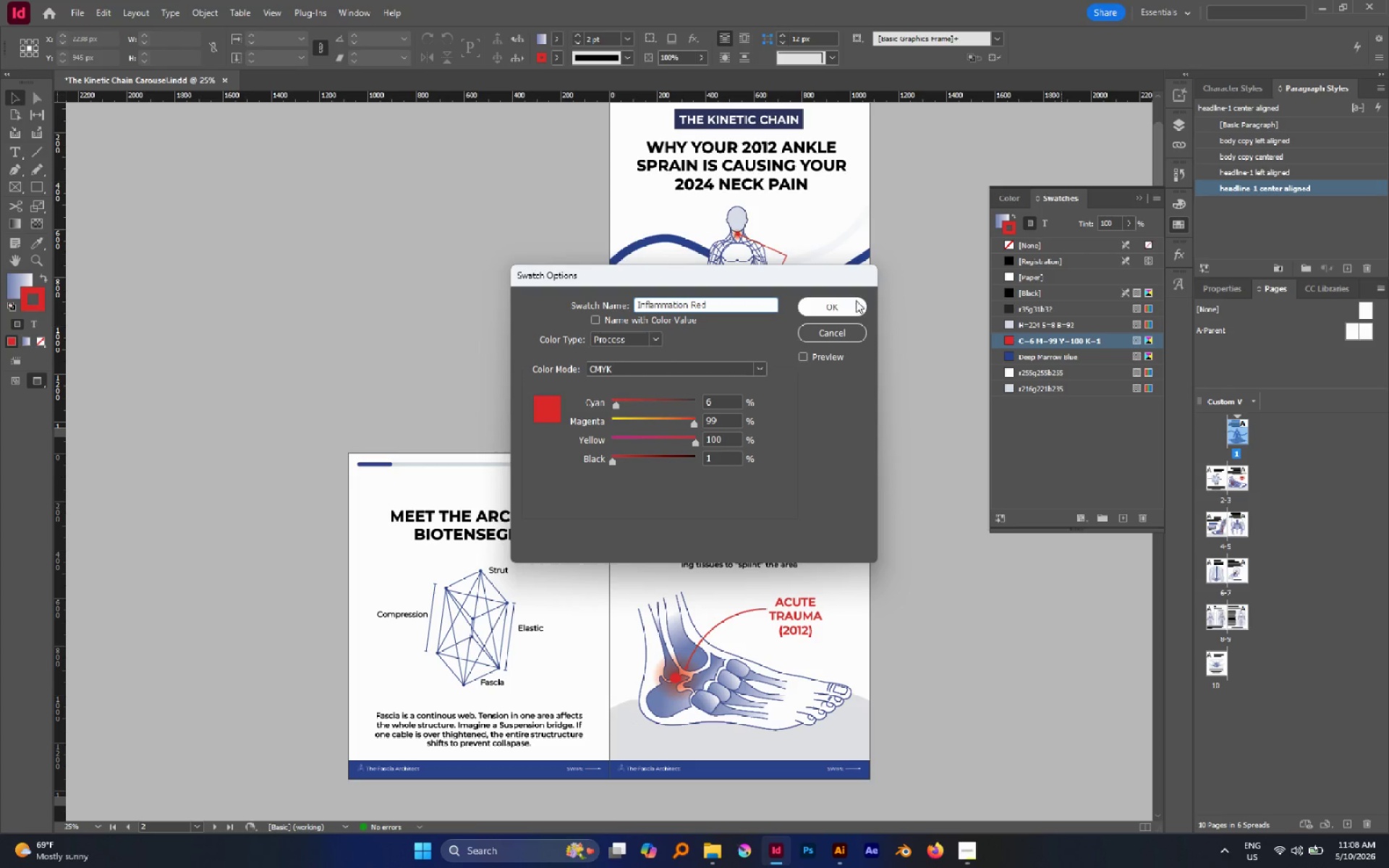 
left_click([856, 302])
 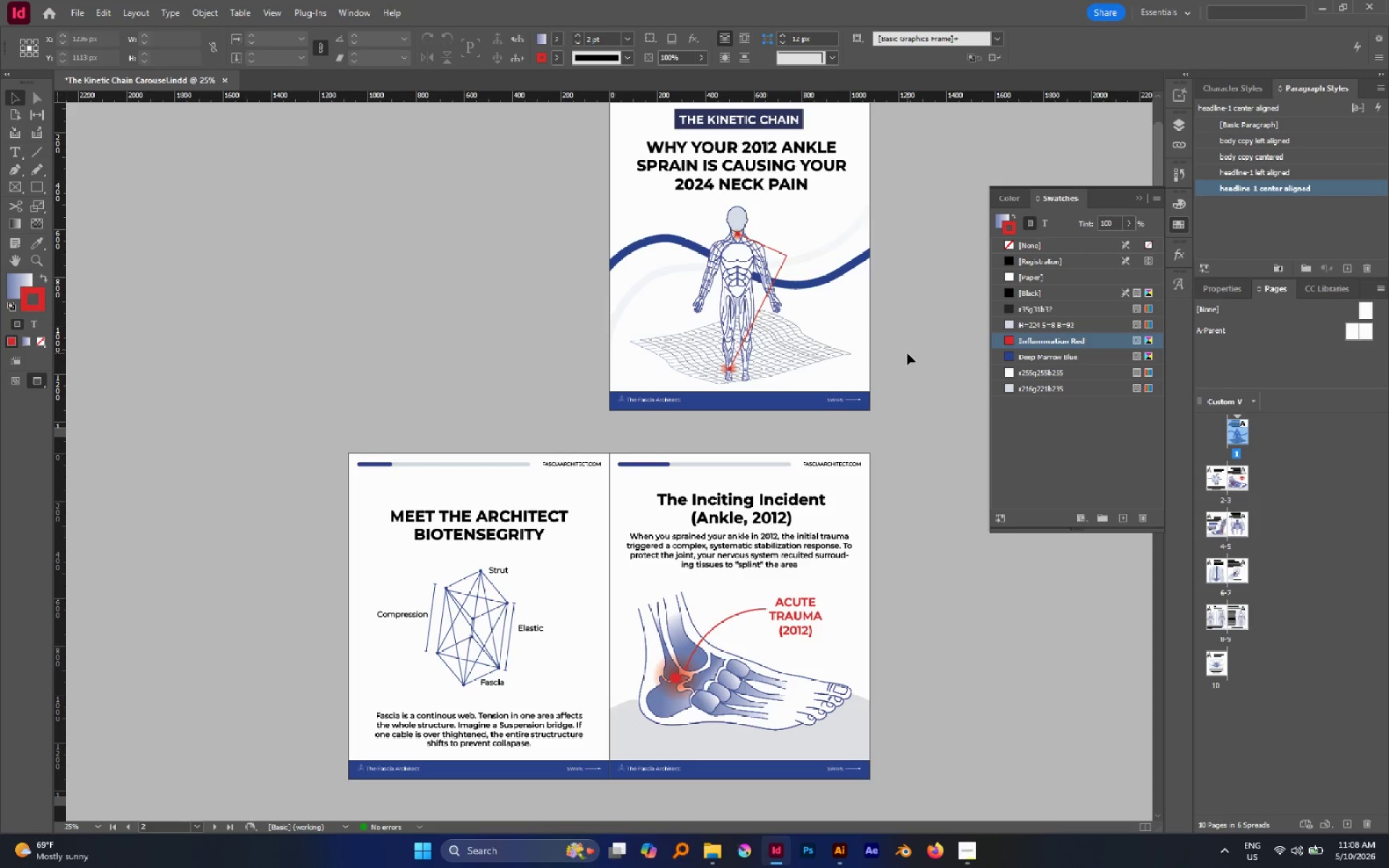 
left_click([907, 353])
 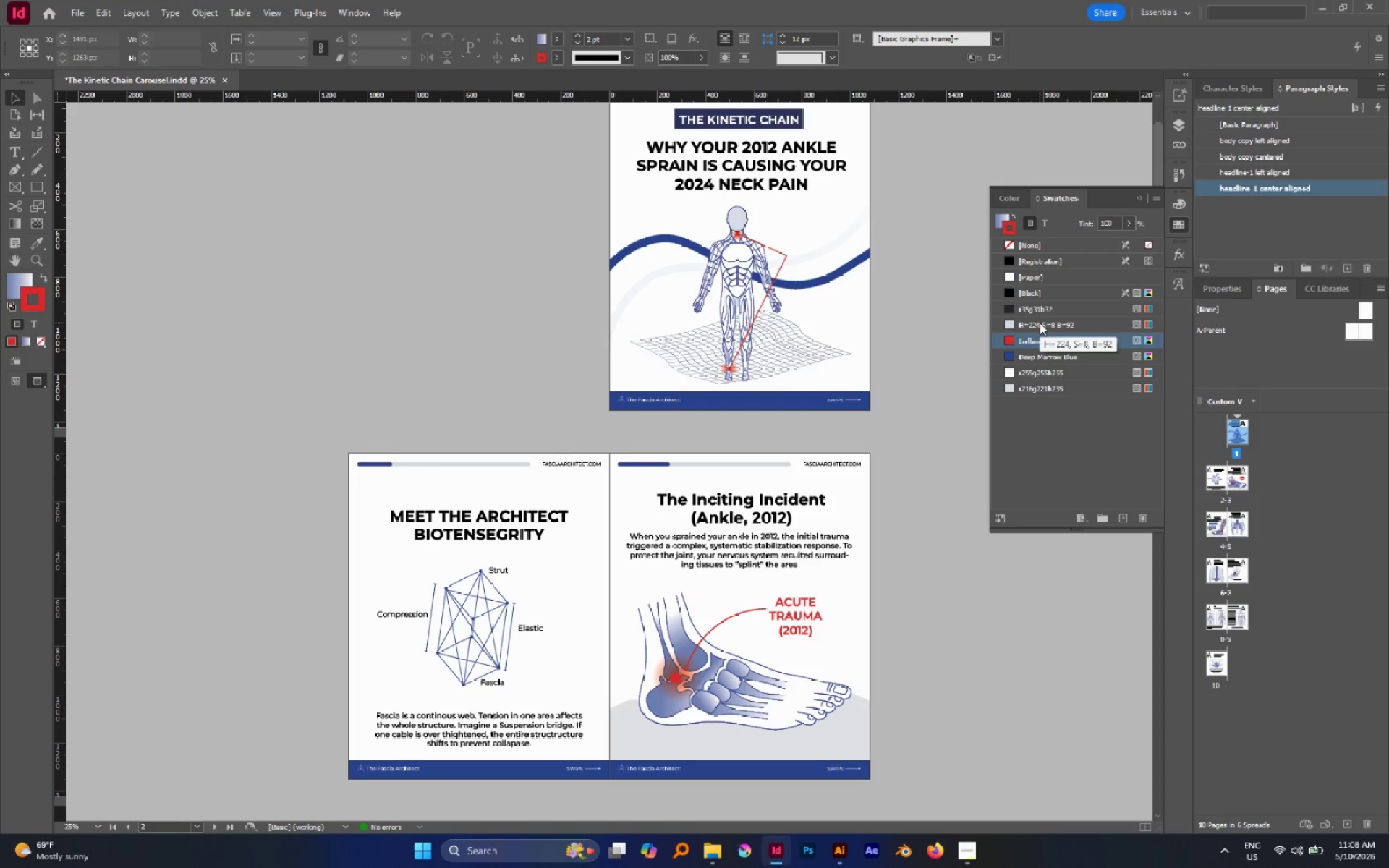 
wait(7.88)
 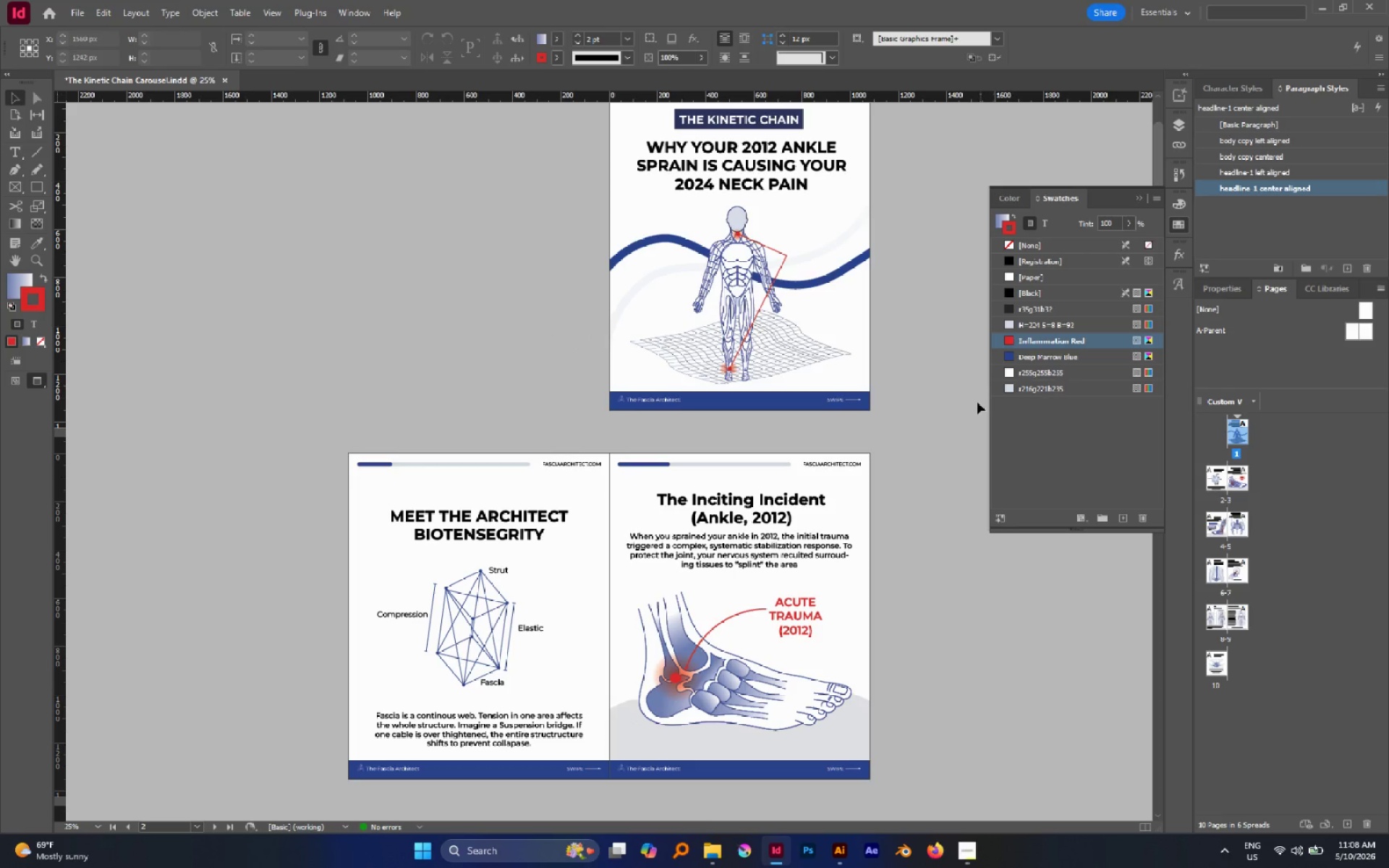 
left_click([980, 312])
 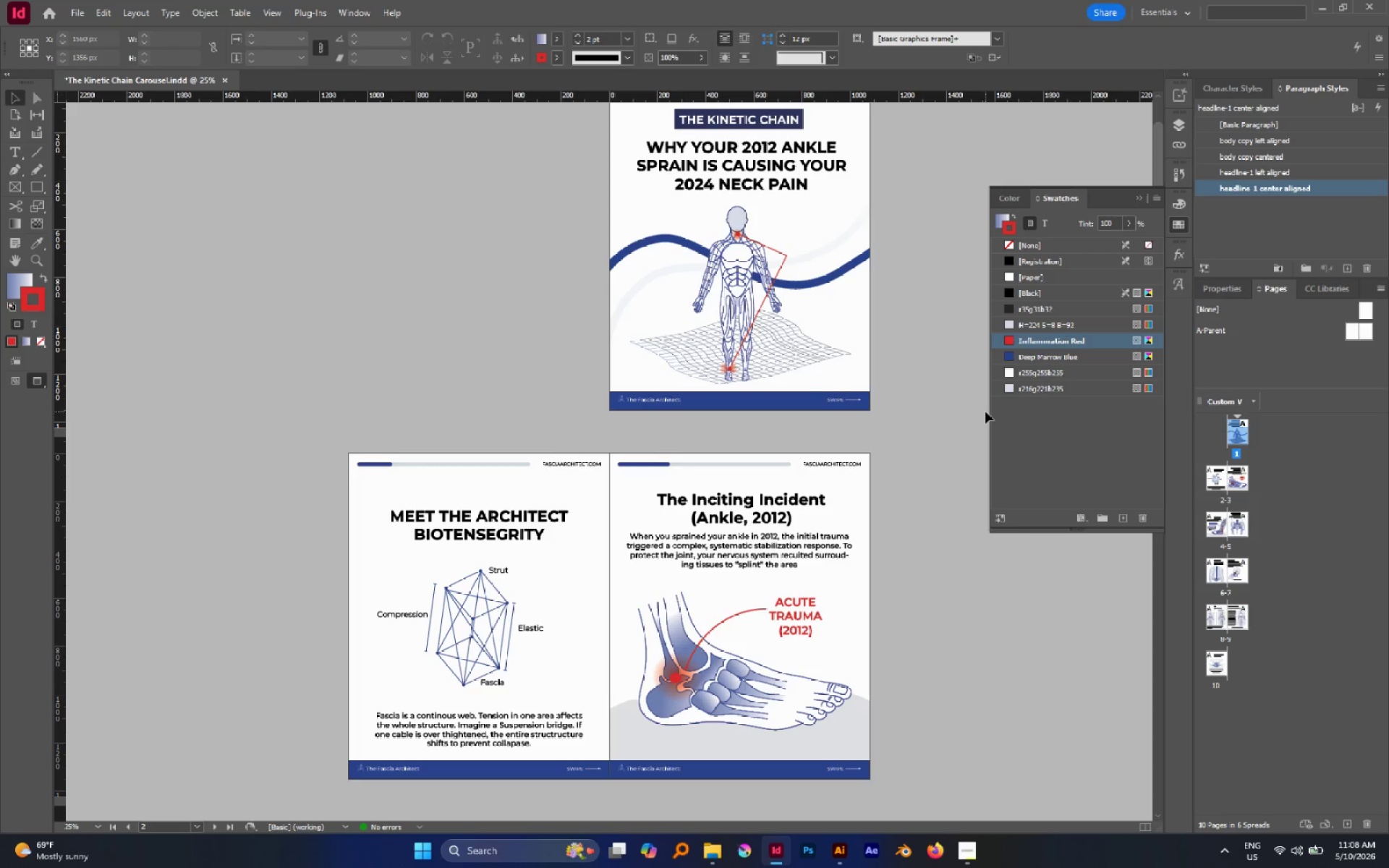 
wait(9.73)
 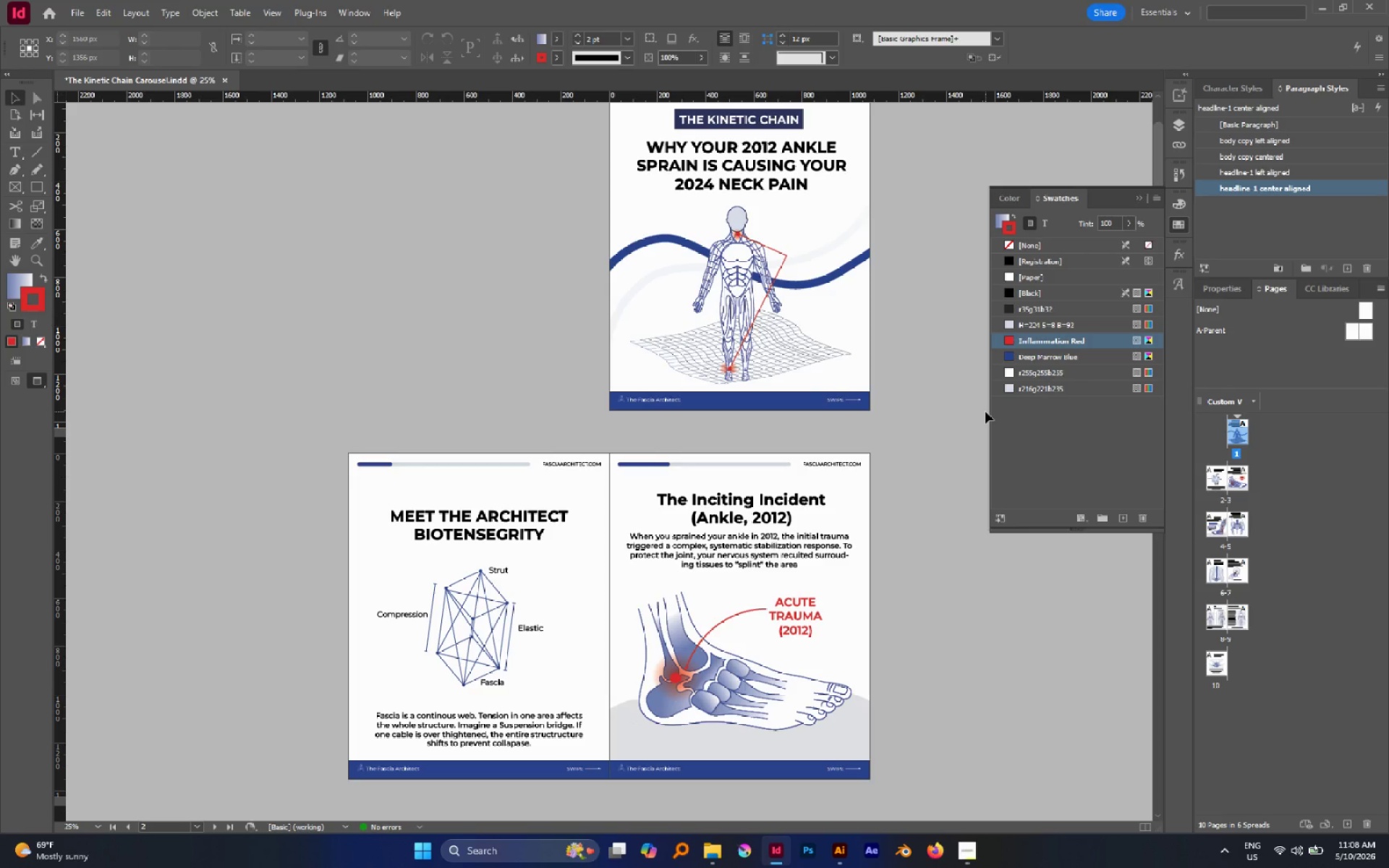 
left_click([1059, 384])
 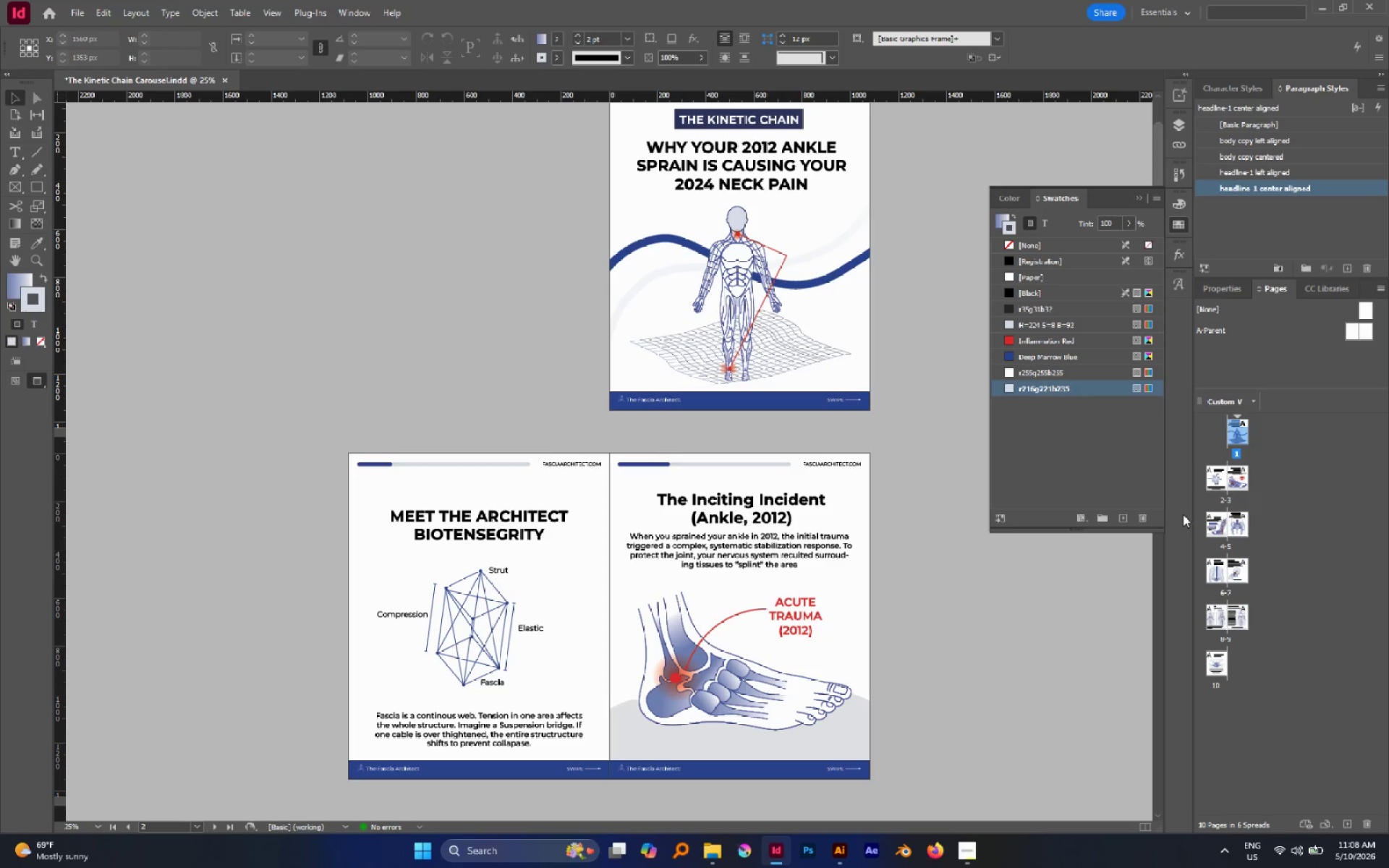 
left_click([1148, 516])
 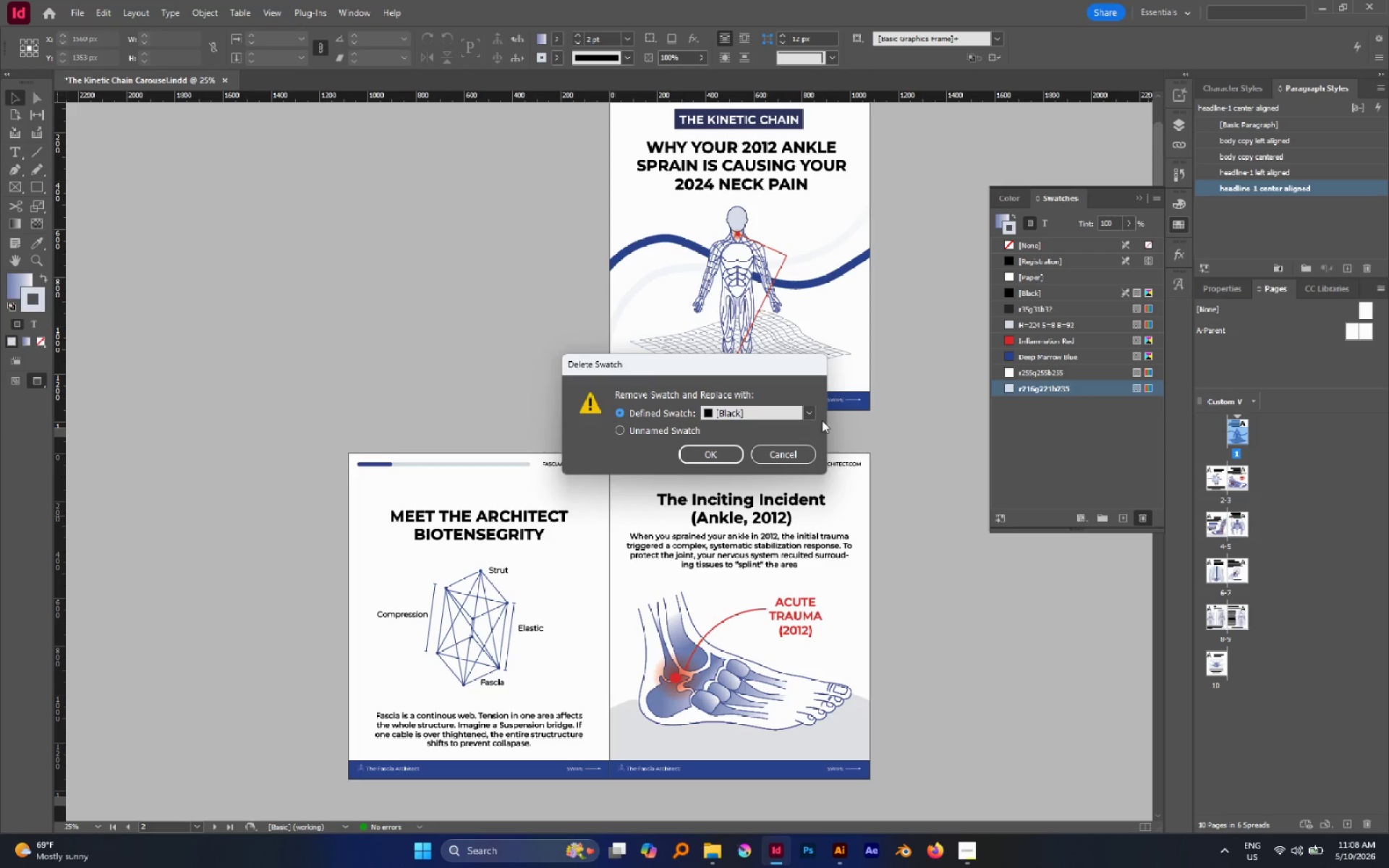 
left_click([810, 414])
 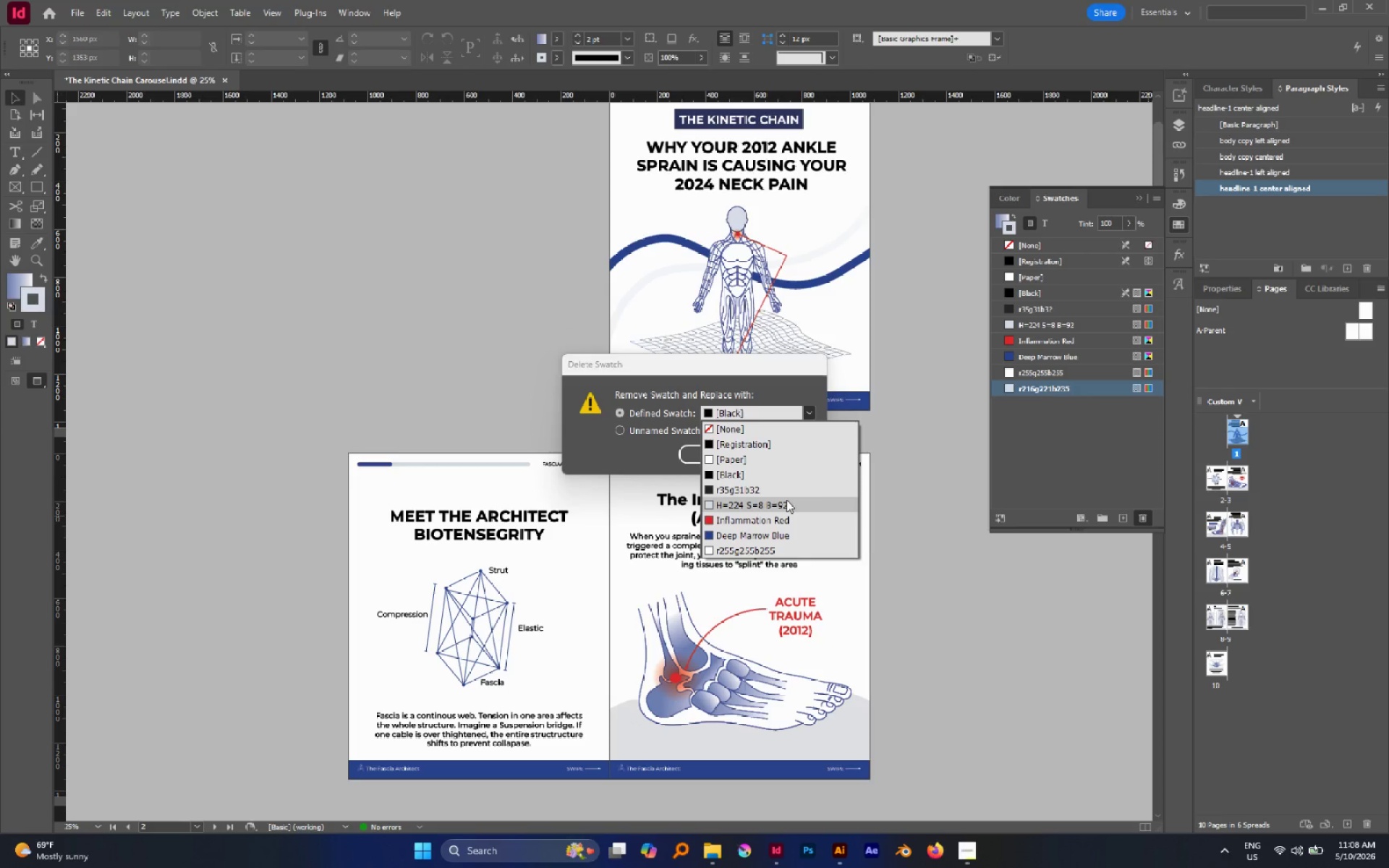 
left_click([787, 501])
 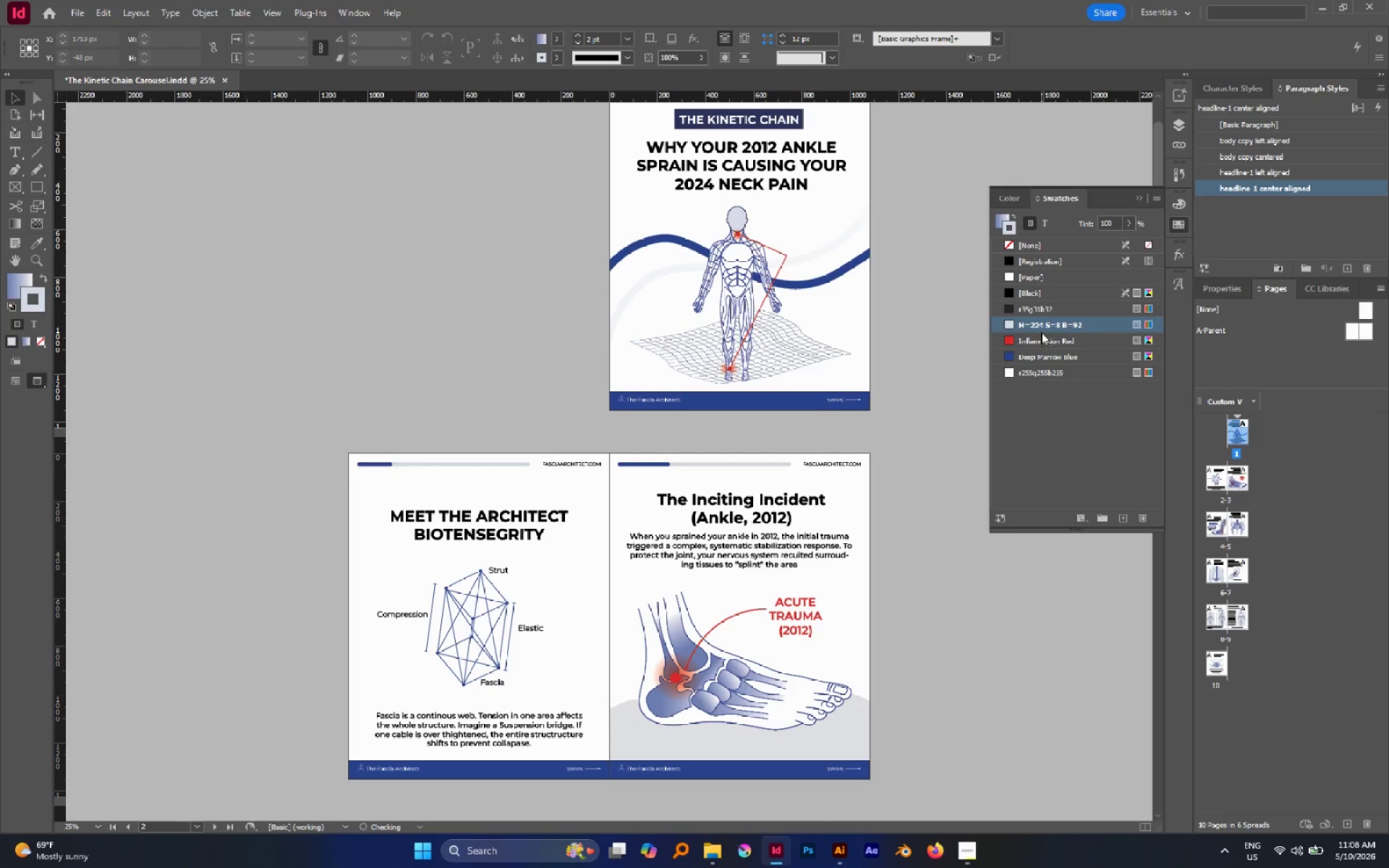 
double_click([1041, 331])
 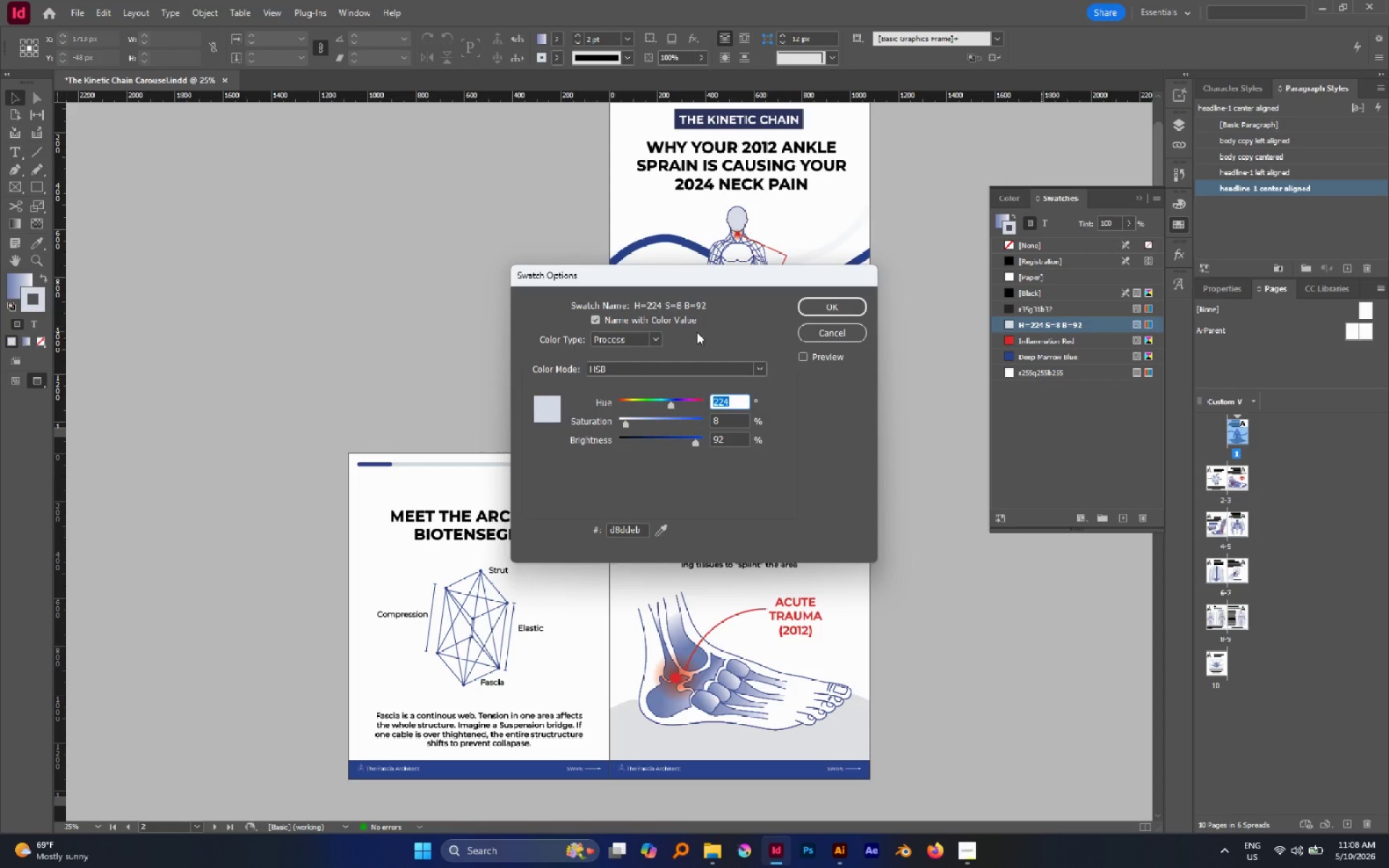 
left_click([655, 320])
 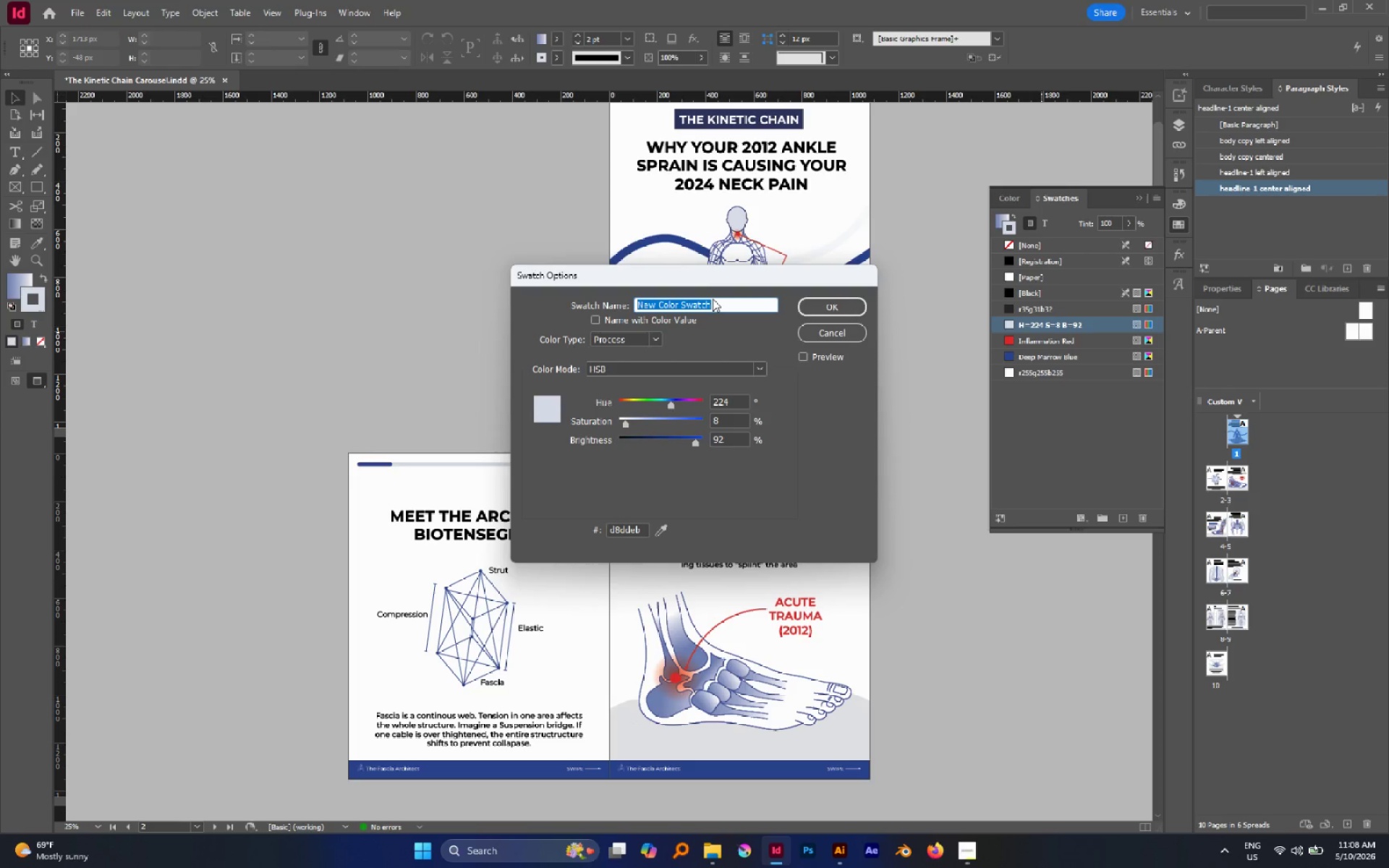 
type(Off White lb)
key(Backspace)
key(Backspace)
type(blue)
 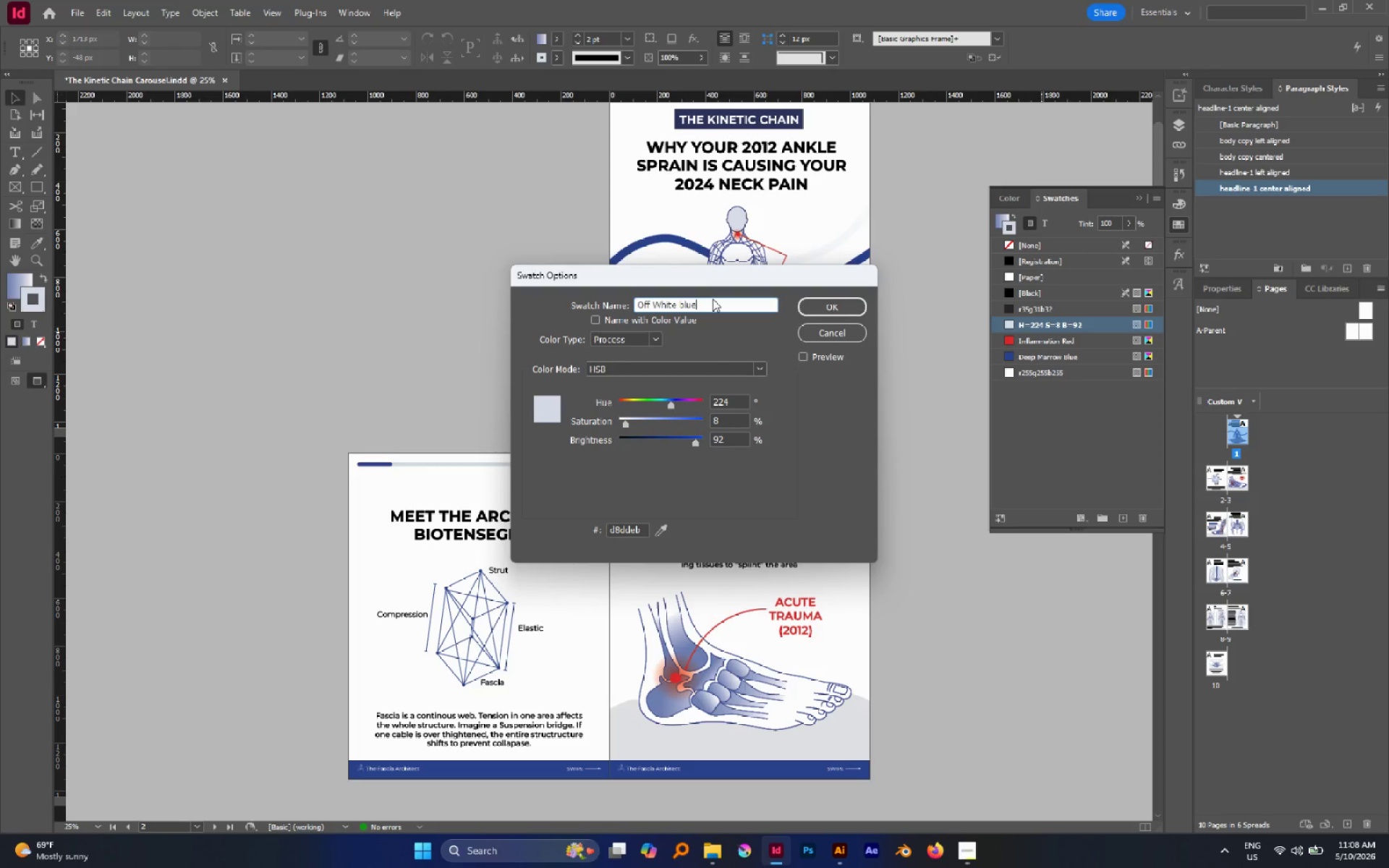 
key(Enter)
 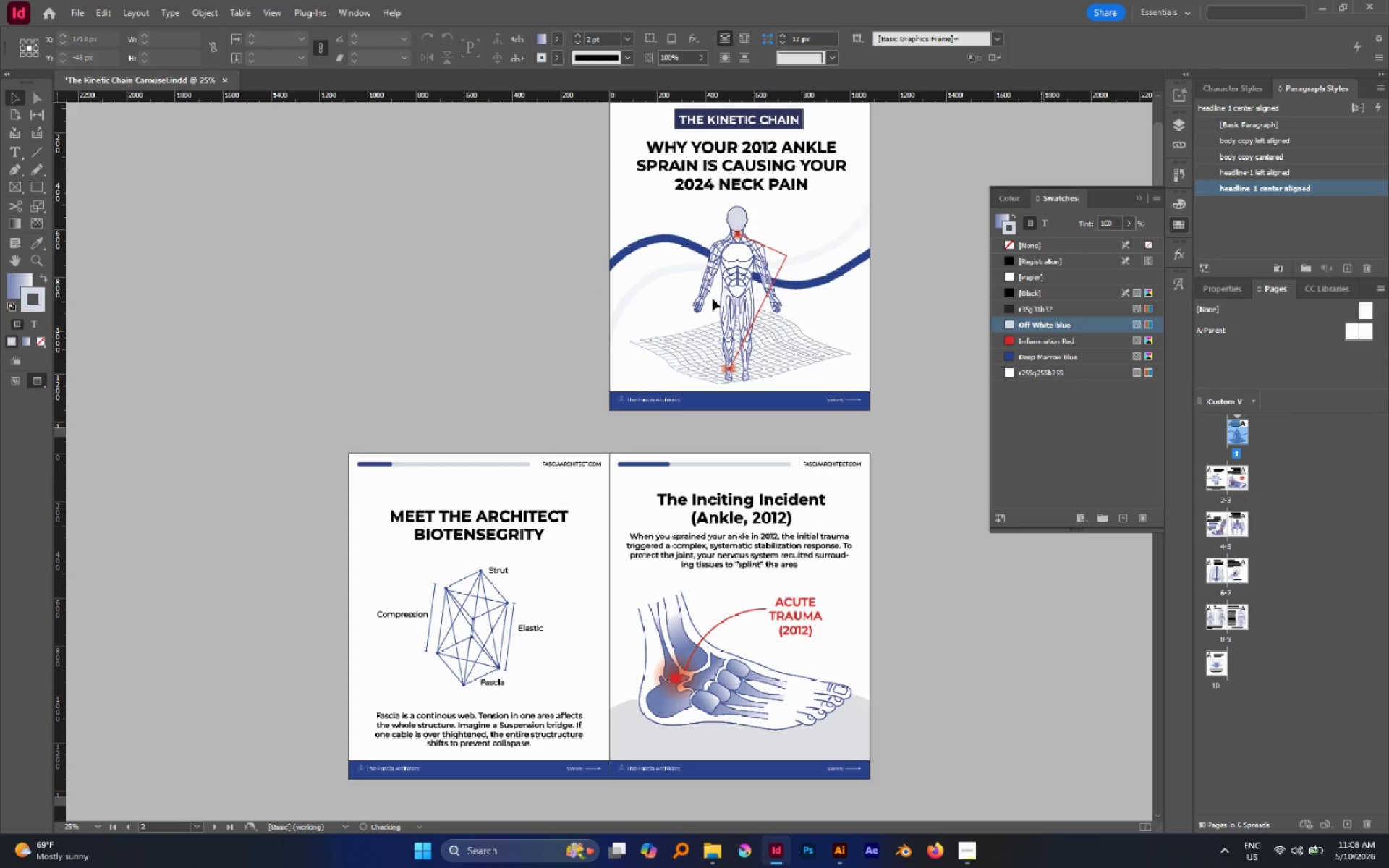 
scroll: coordinate [713, 299], scroll_direction: up, amount: 1.0
 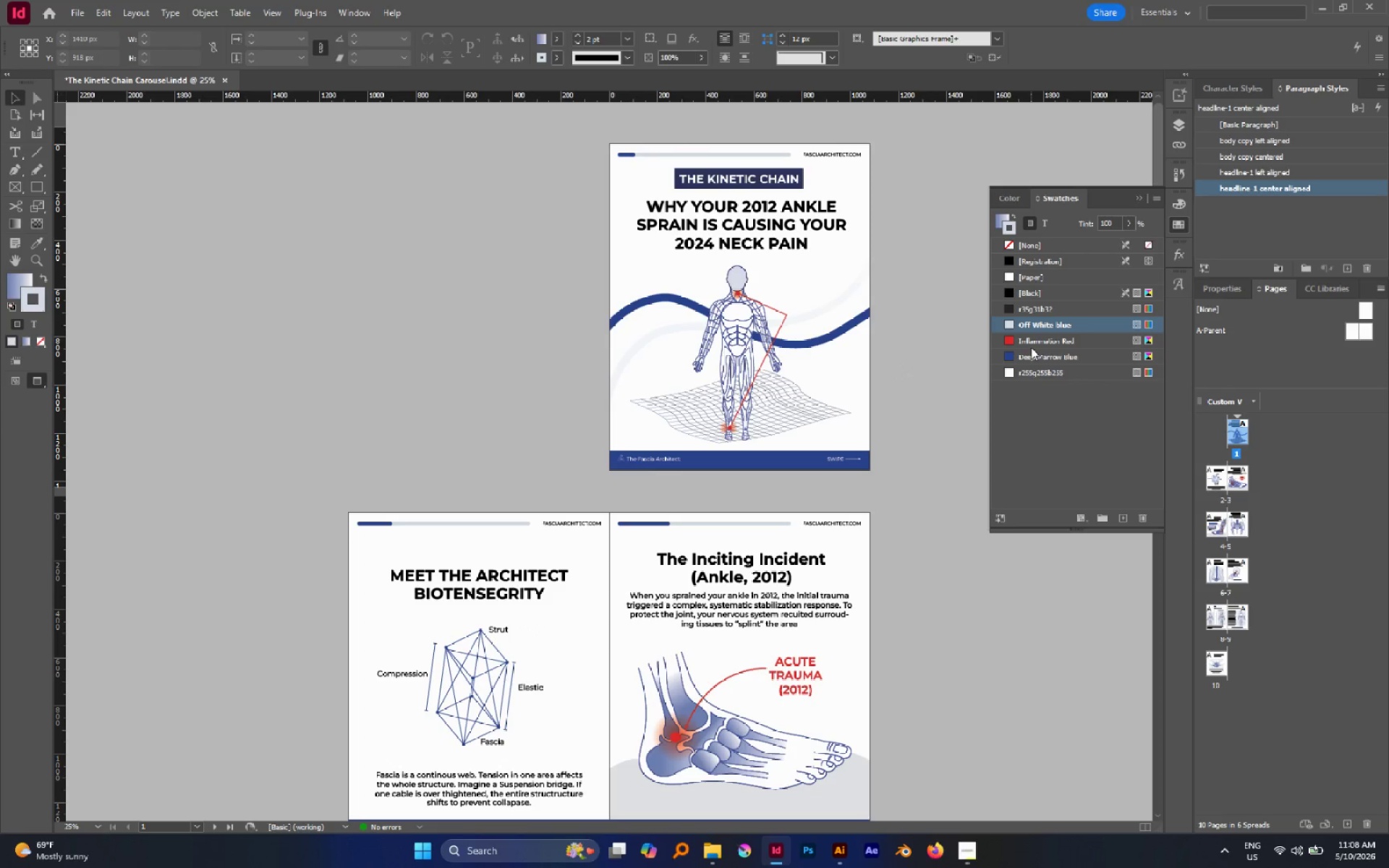 
left_click_drag(start_coordinate=[1031, 346], to_coordinate=[1028, 361])